 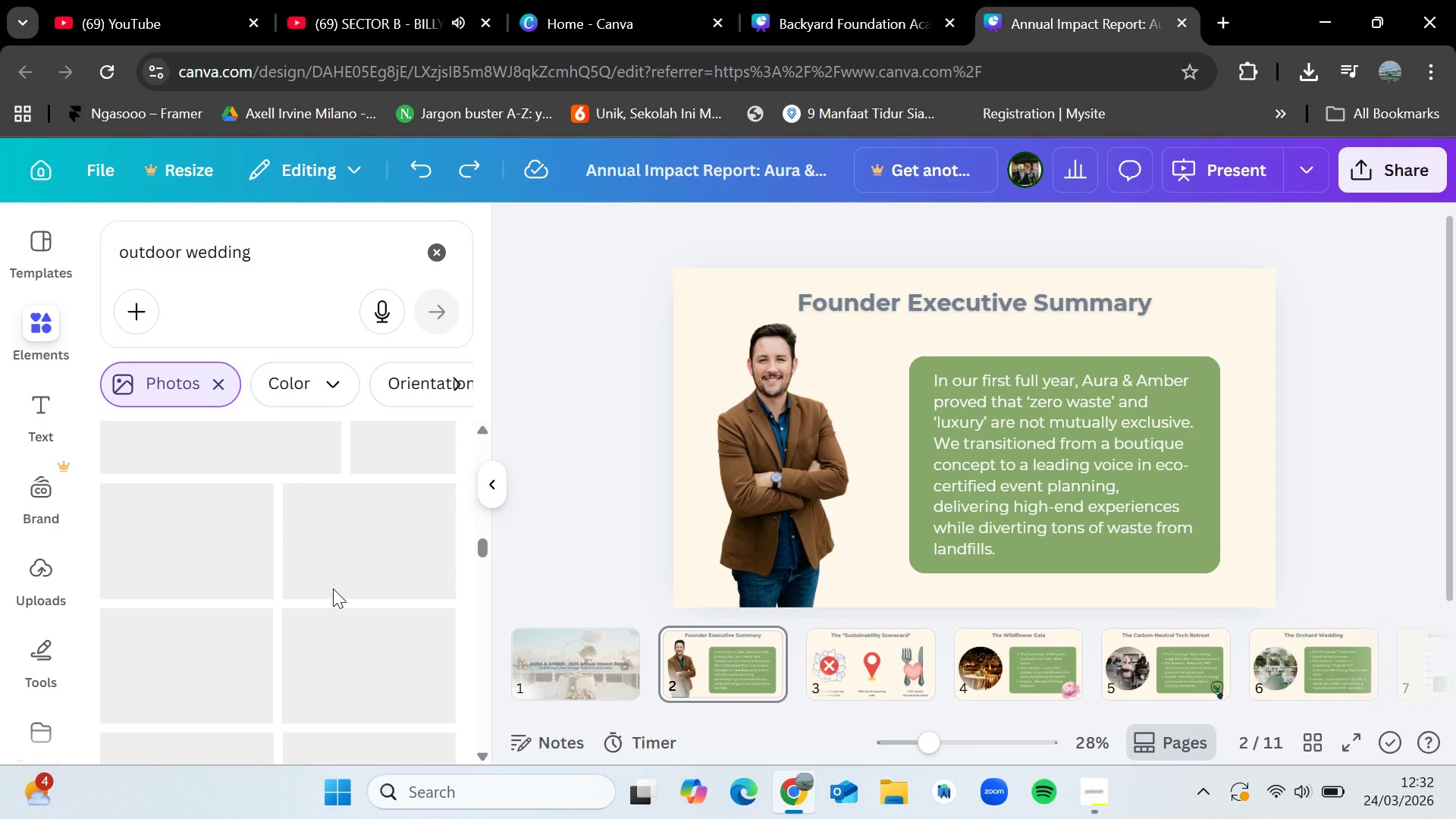 
scroll: coordinate [333, 588], scroll_direction: up, amount: 3.0
 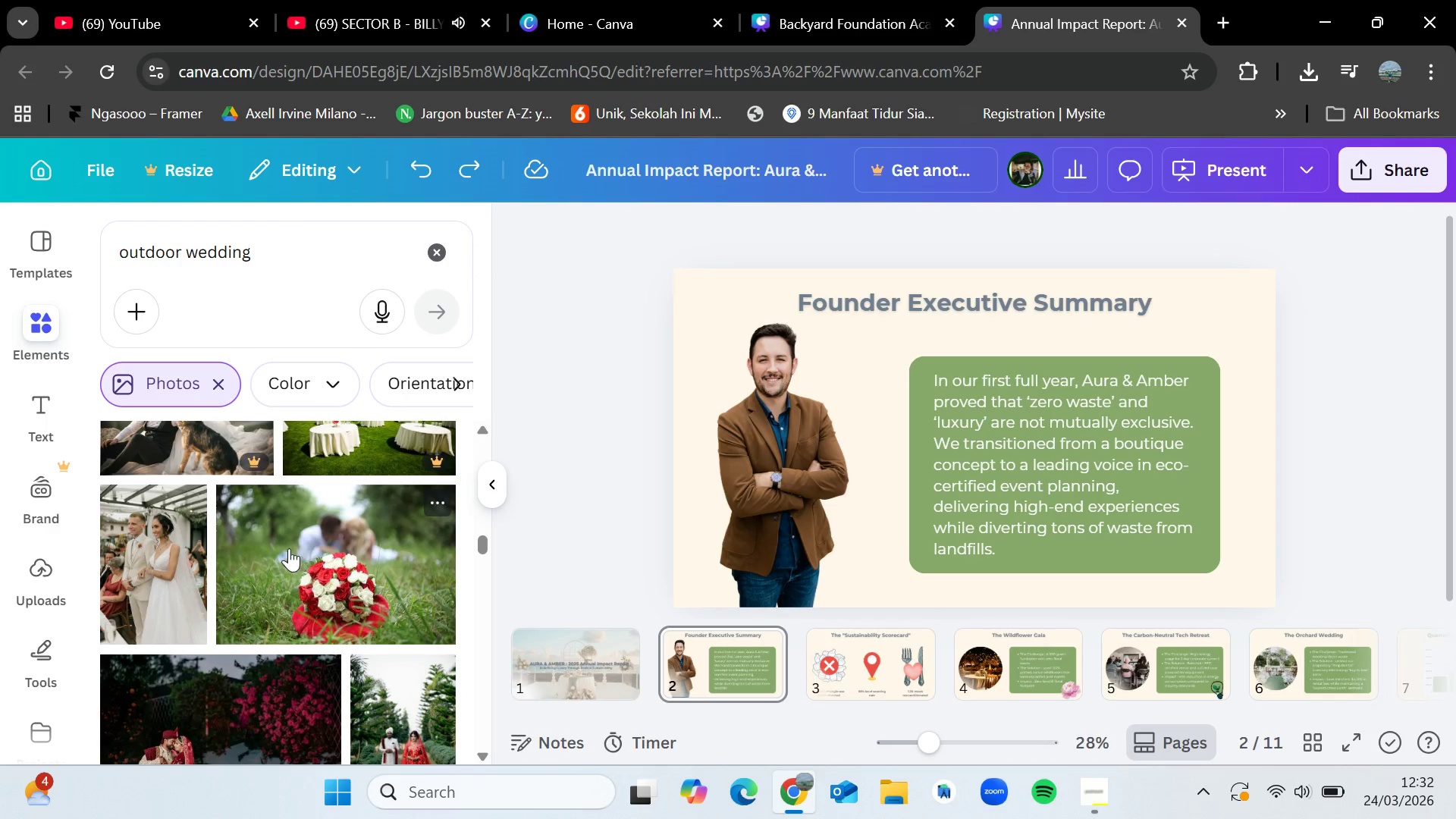 
scroll: coordinate [303, 568], scroll_direction: down, amount: 5.0
 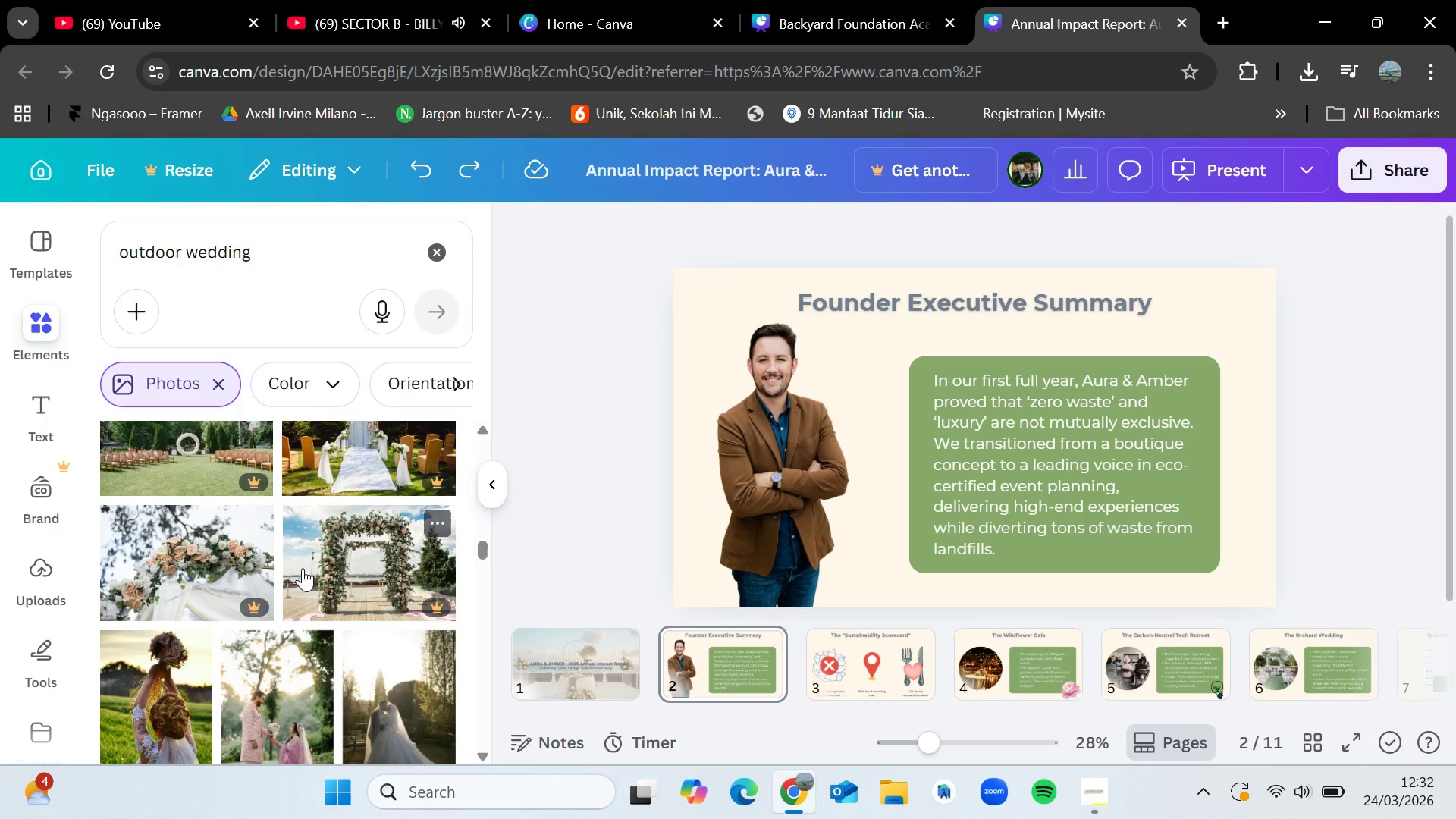 
scroll: coordinate [303, 568], scroll_direction: up, amount: 9.0
 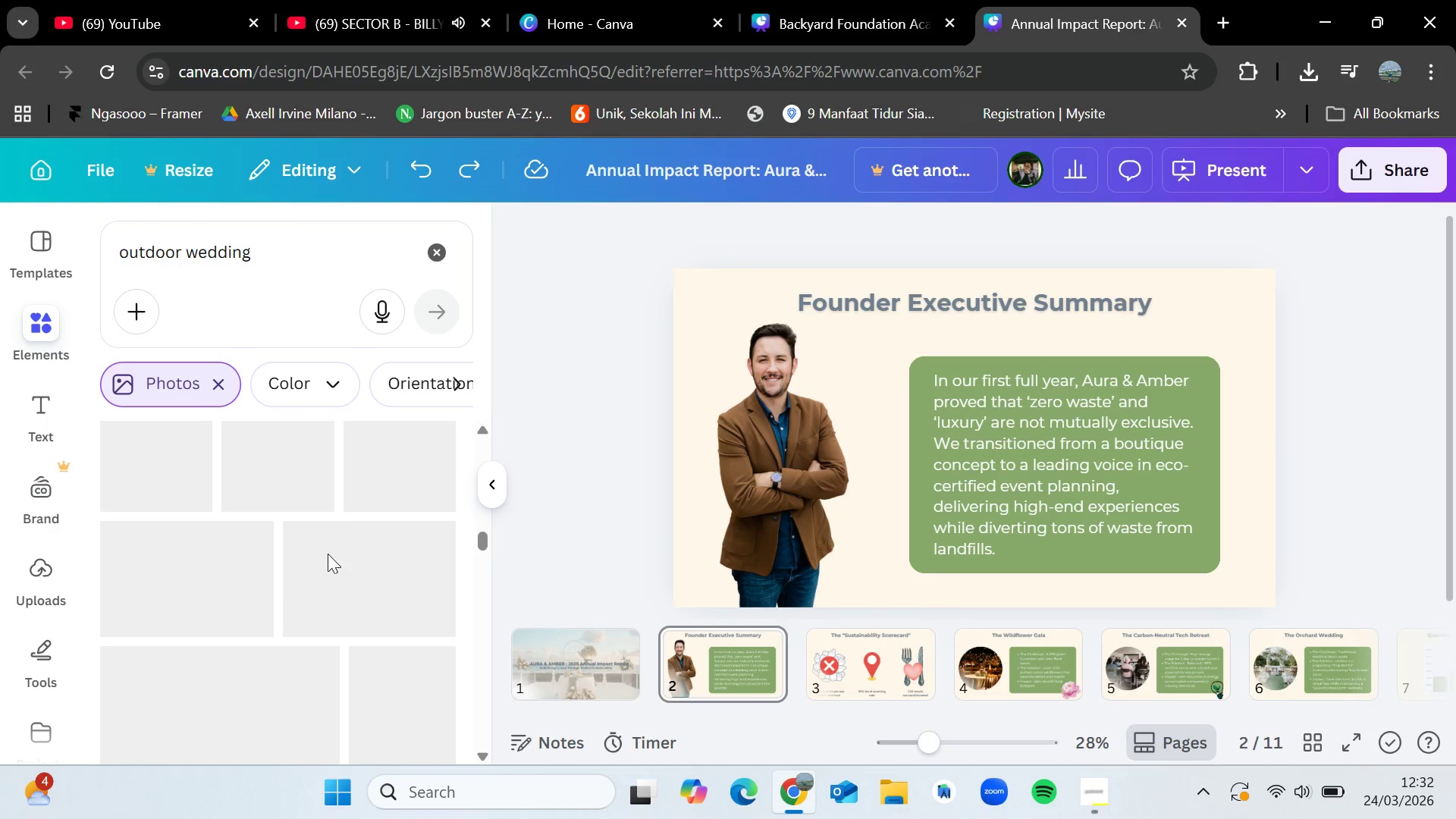 
mouse_move([353, 543])
 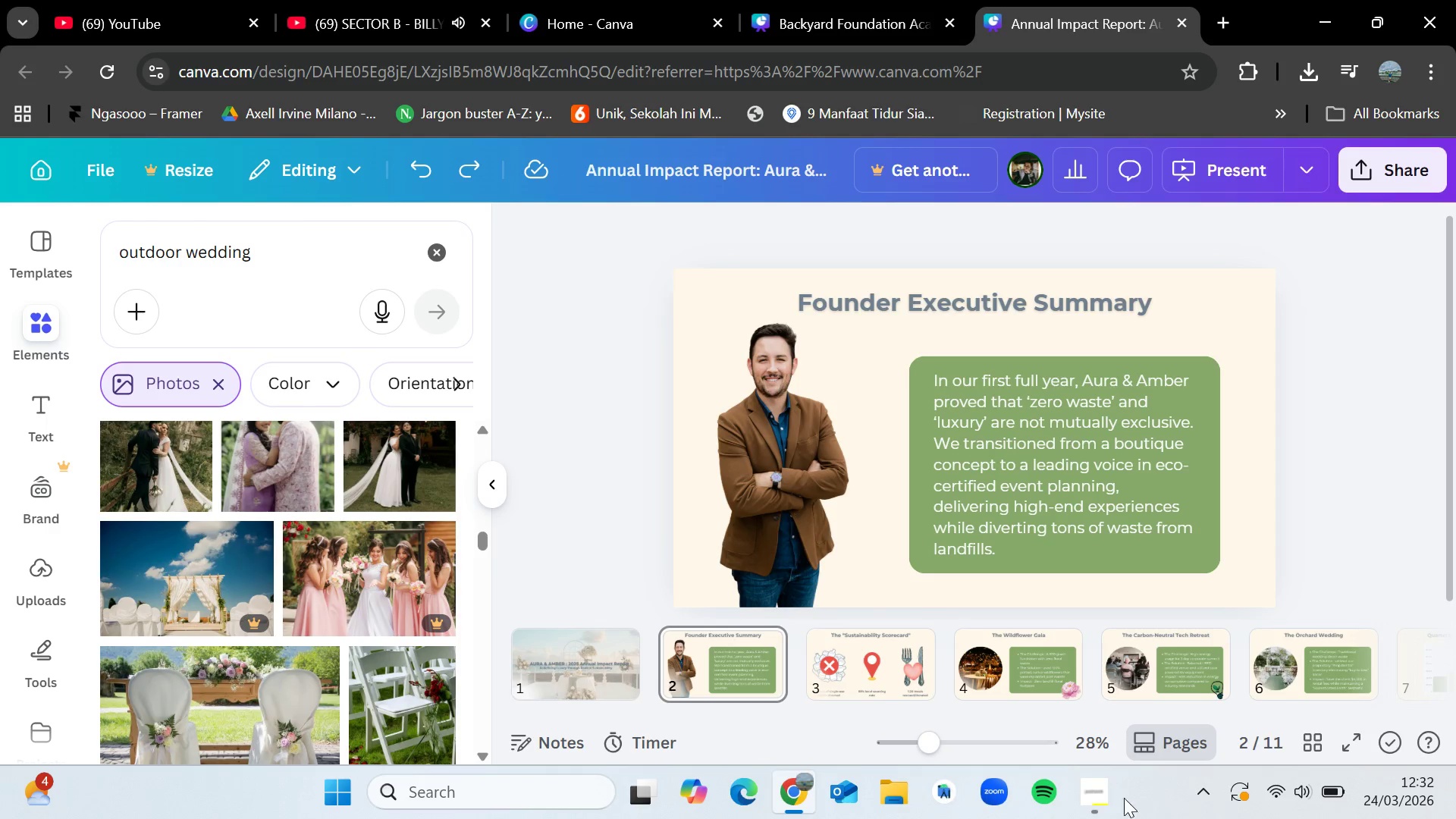 
left_click([1100, 795])